 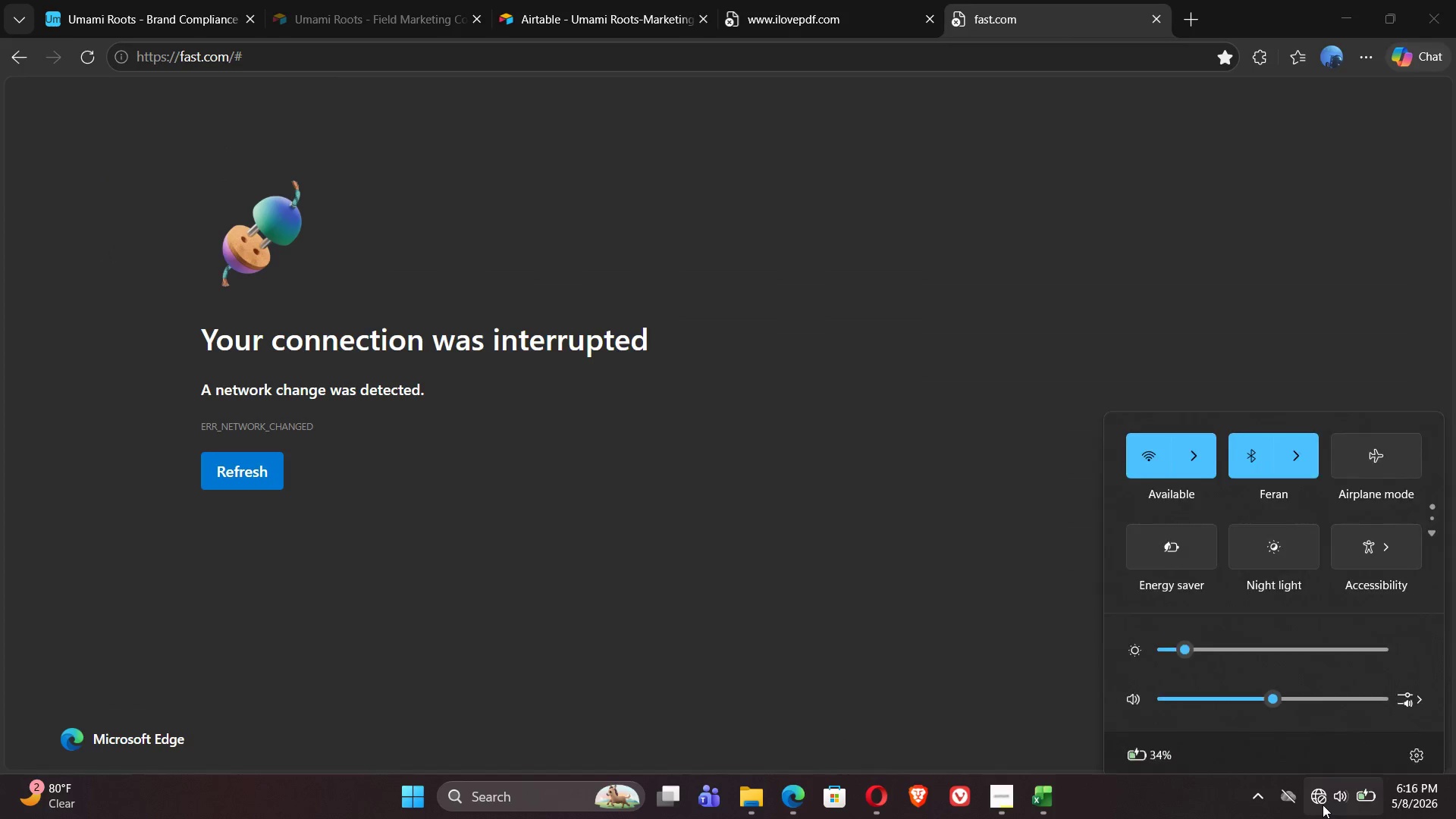 
left_click([1205, 437])
 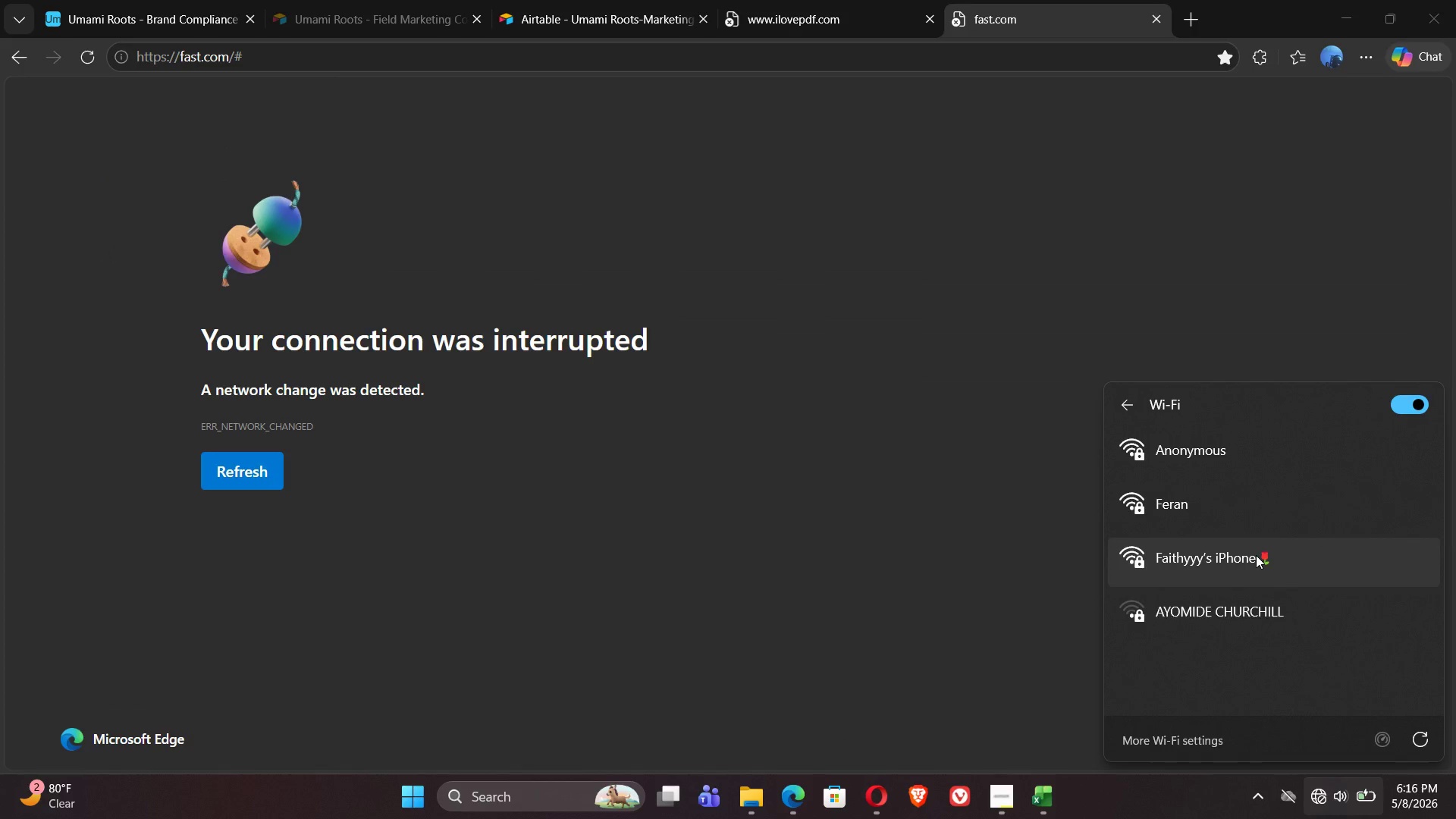 
left_click([1256, 557])
 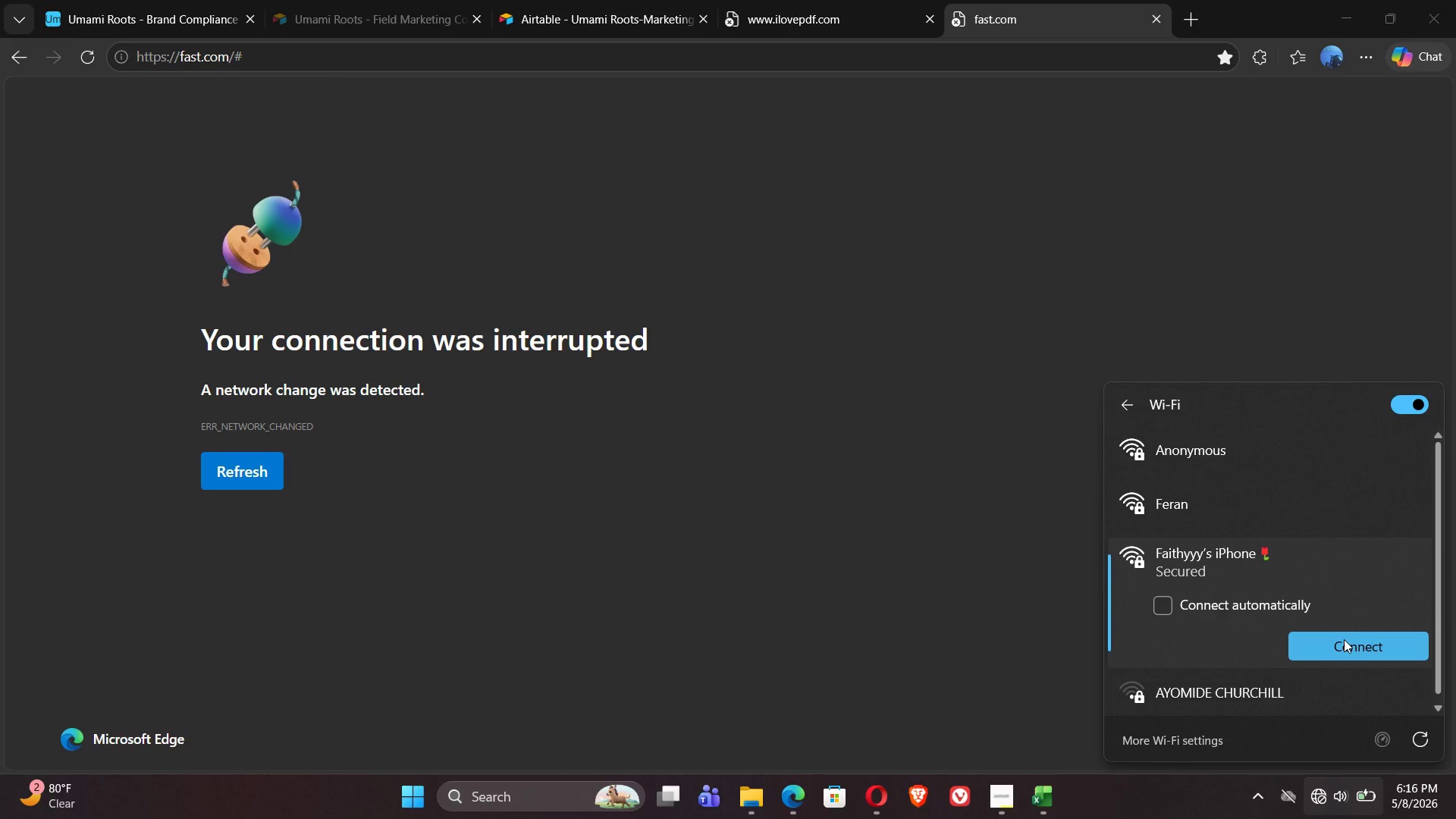 
left_click([1345, 642])
 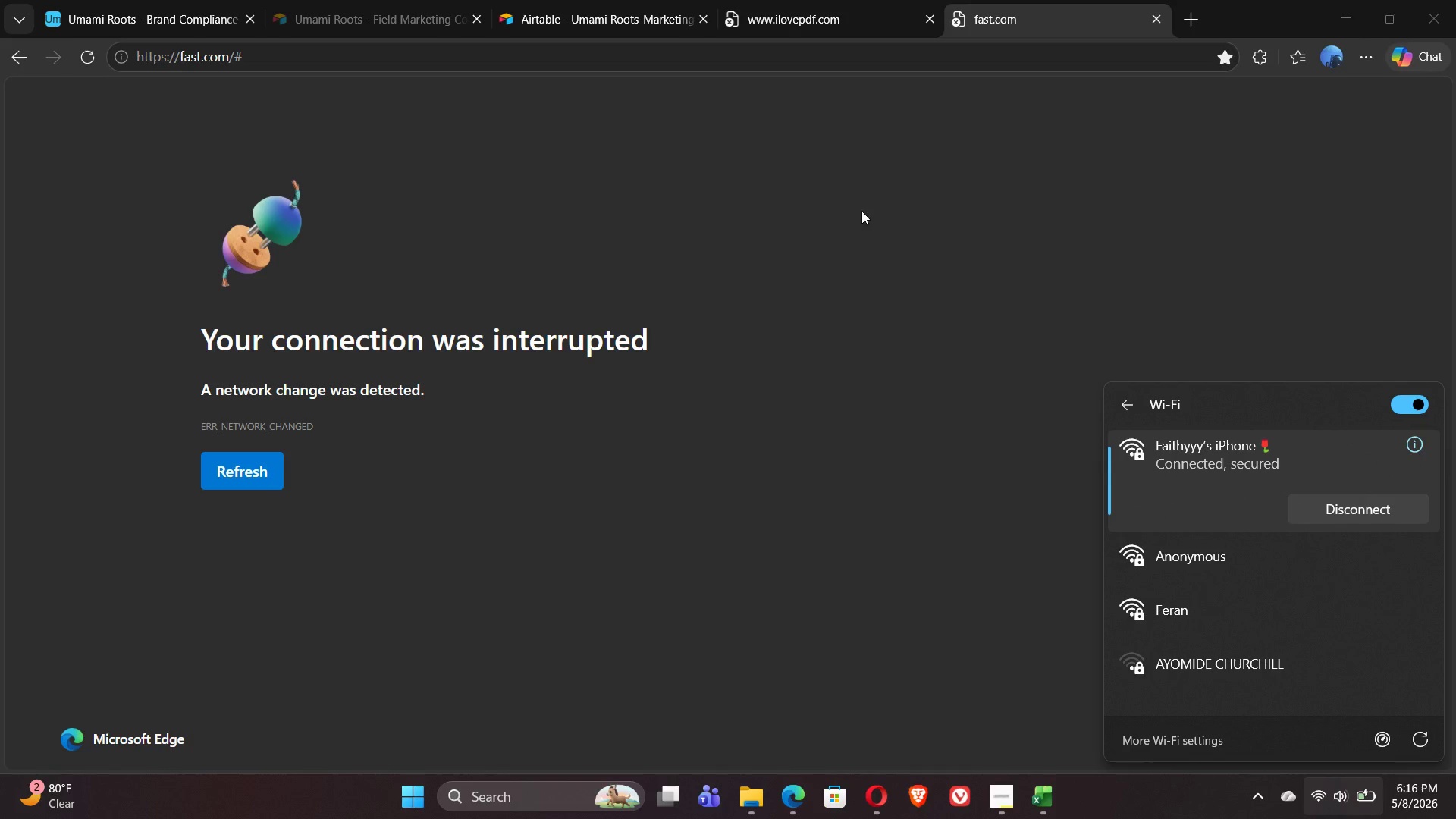 
wait(5.94)
 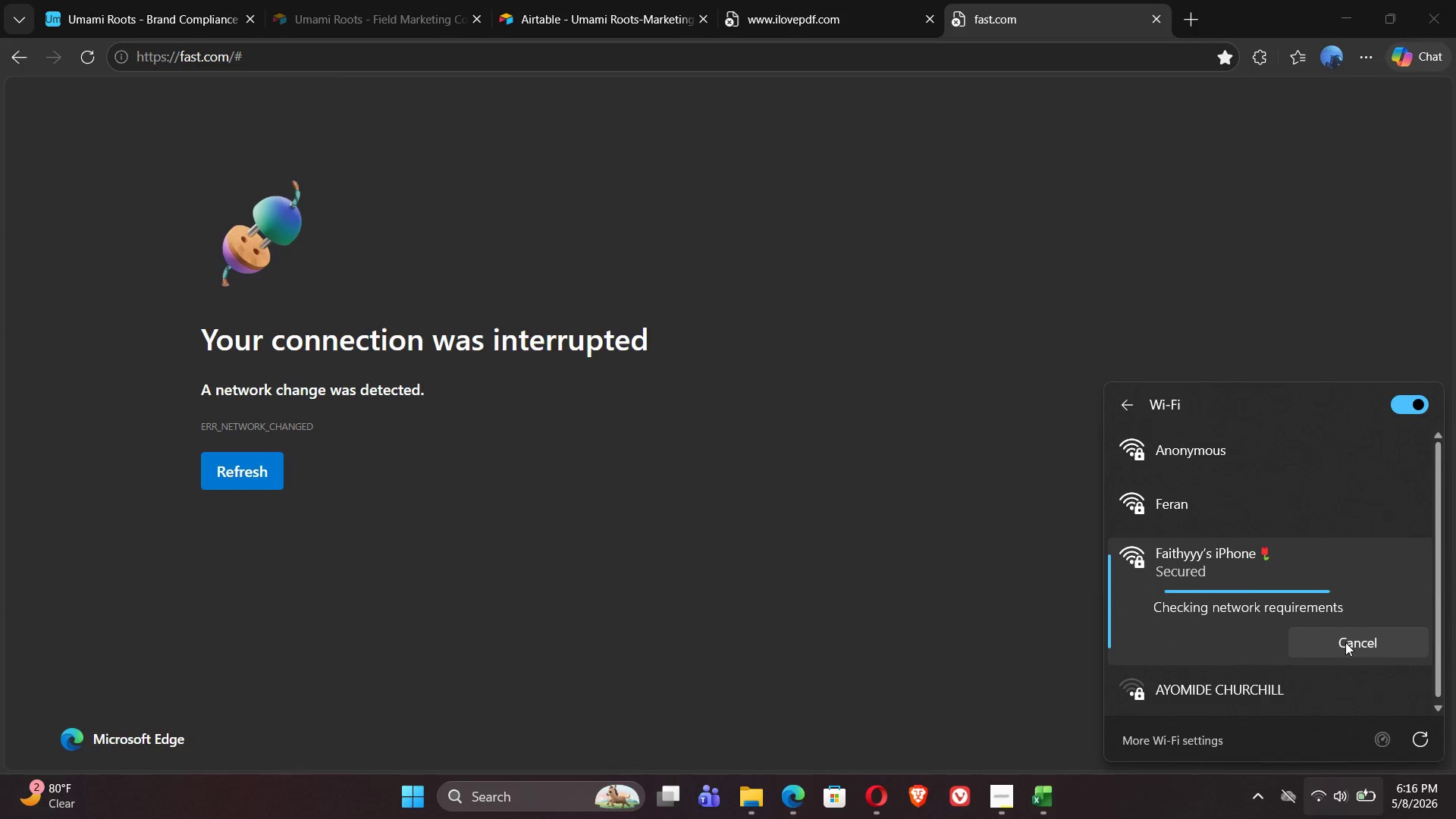 
left_click([108, 147])
 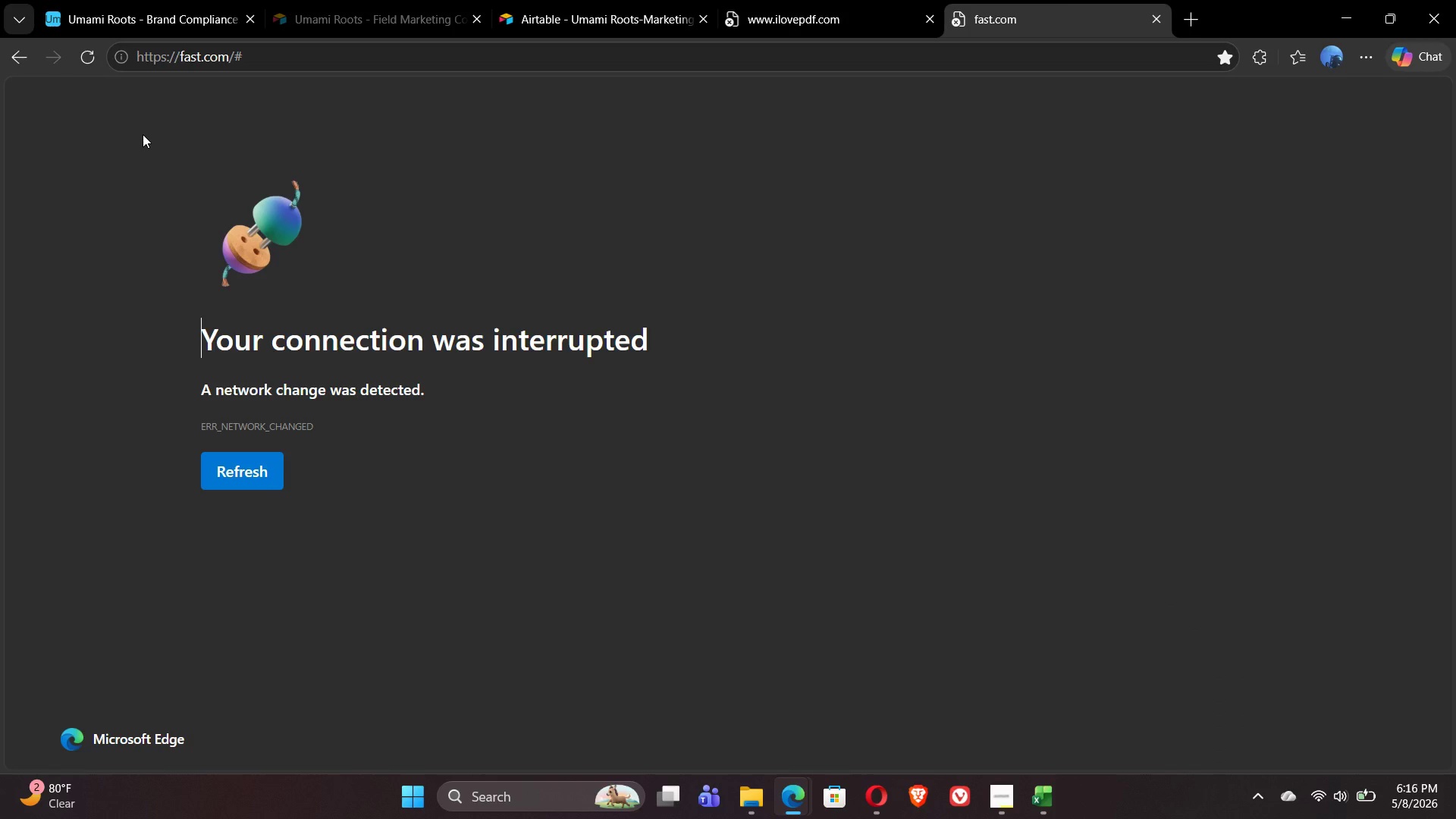 
key(F5)
 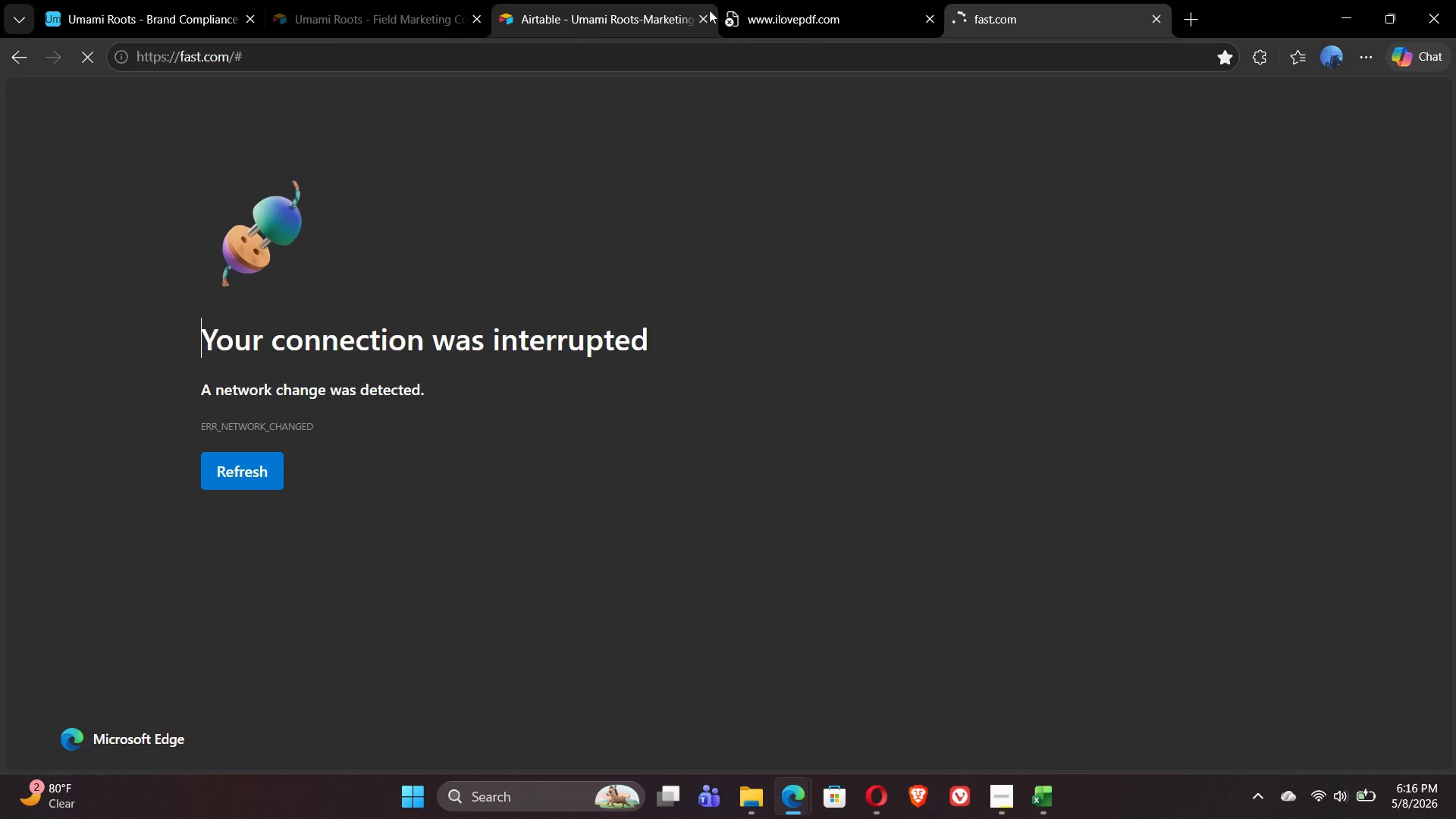 
left_click([792, 16])
 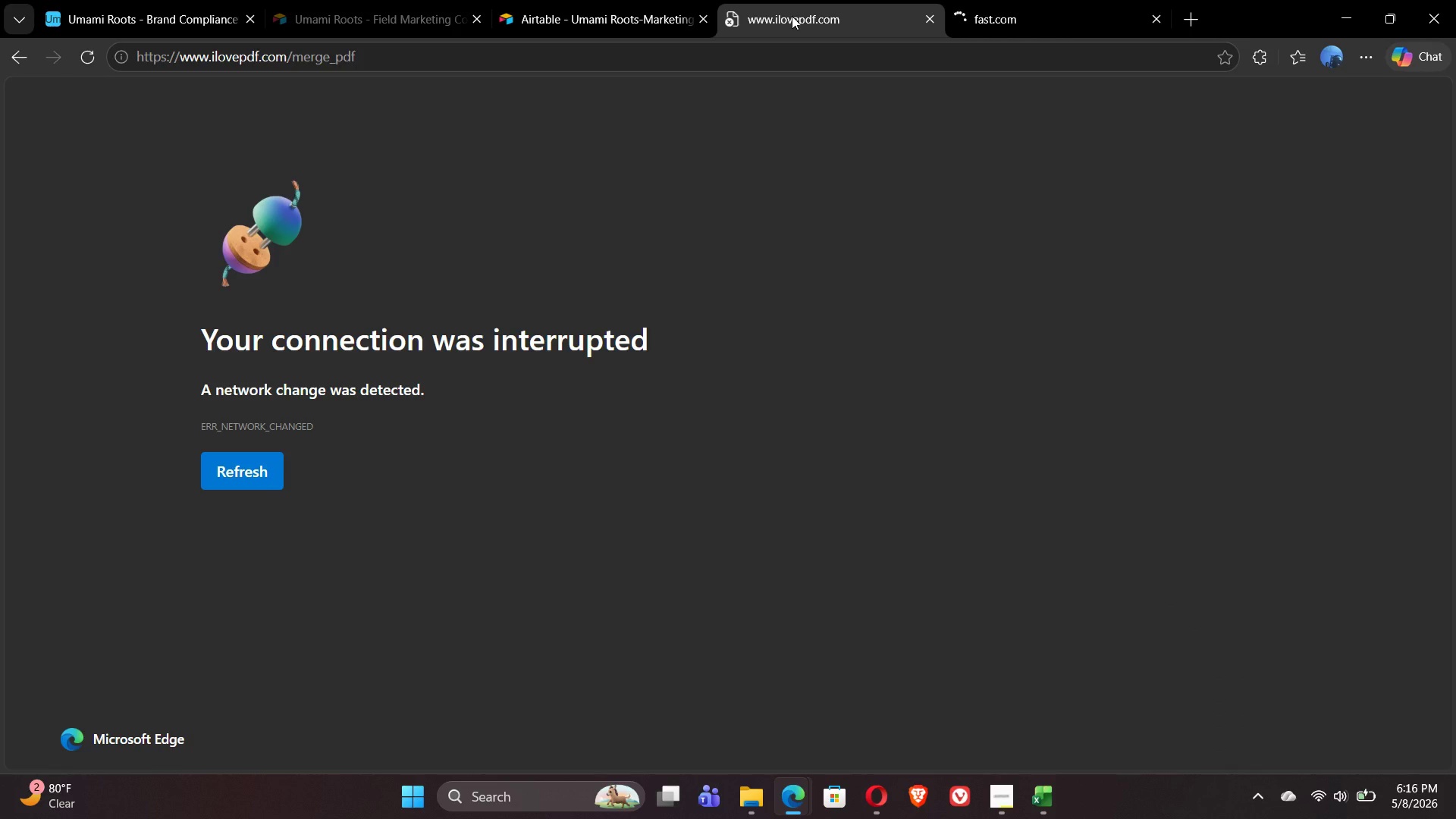 
key(F5)
 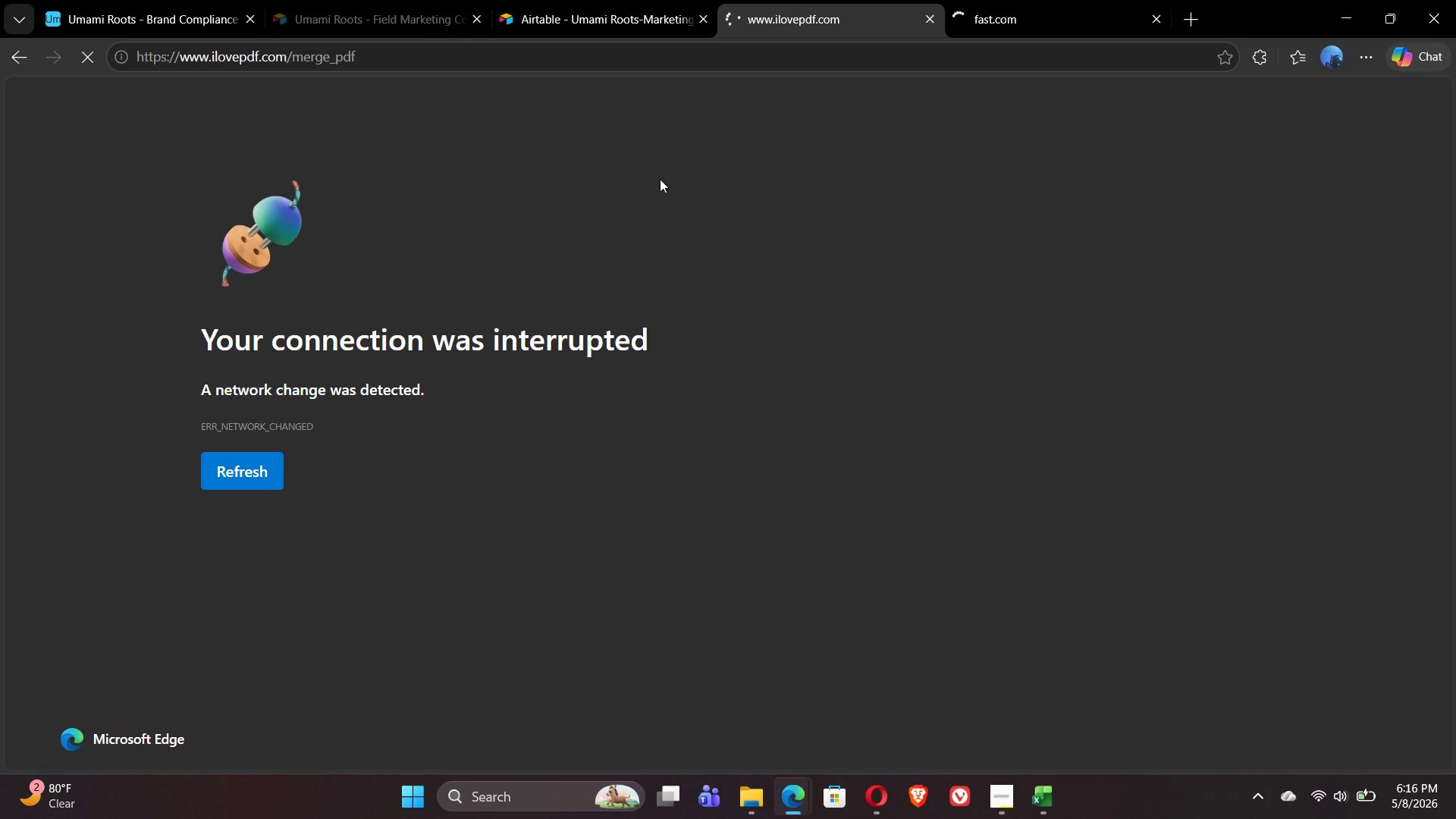 
wait(20.09)
 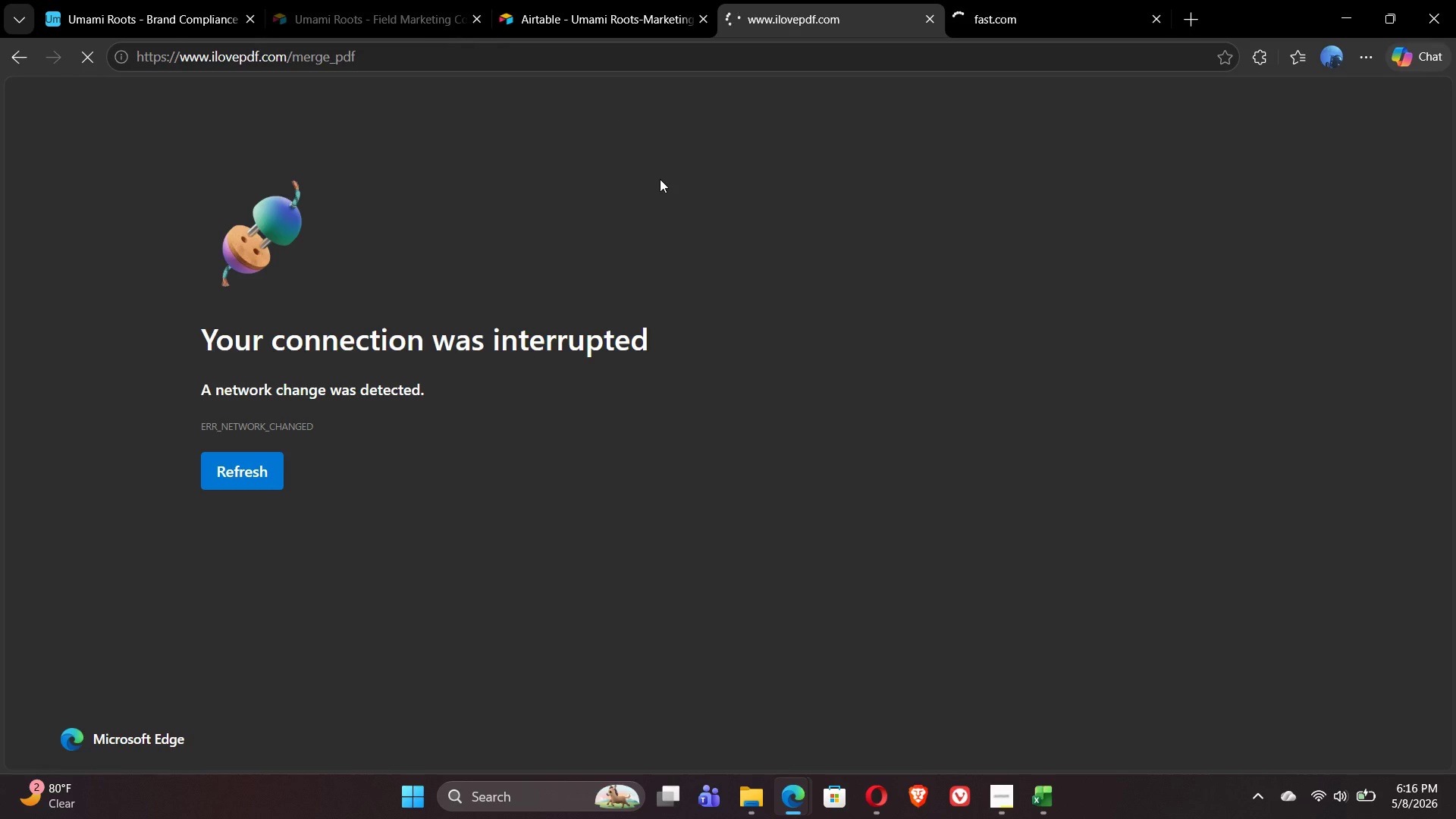 
left_click([962, 723])